 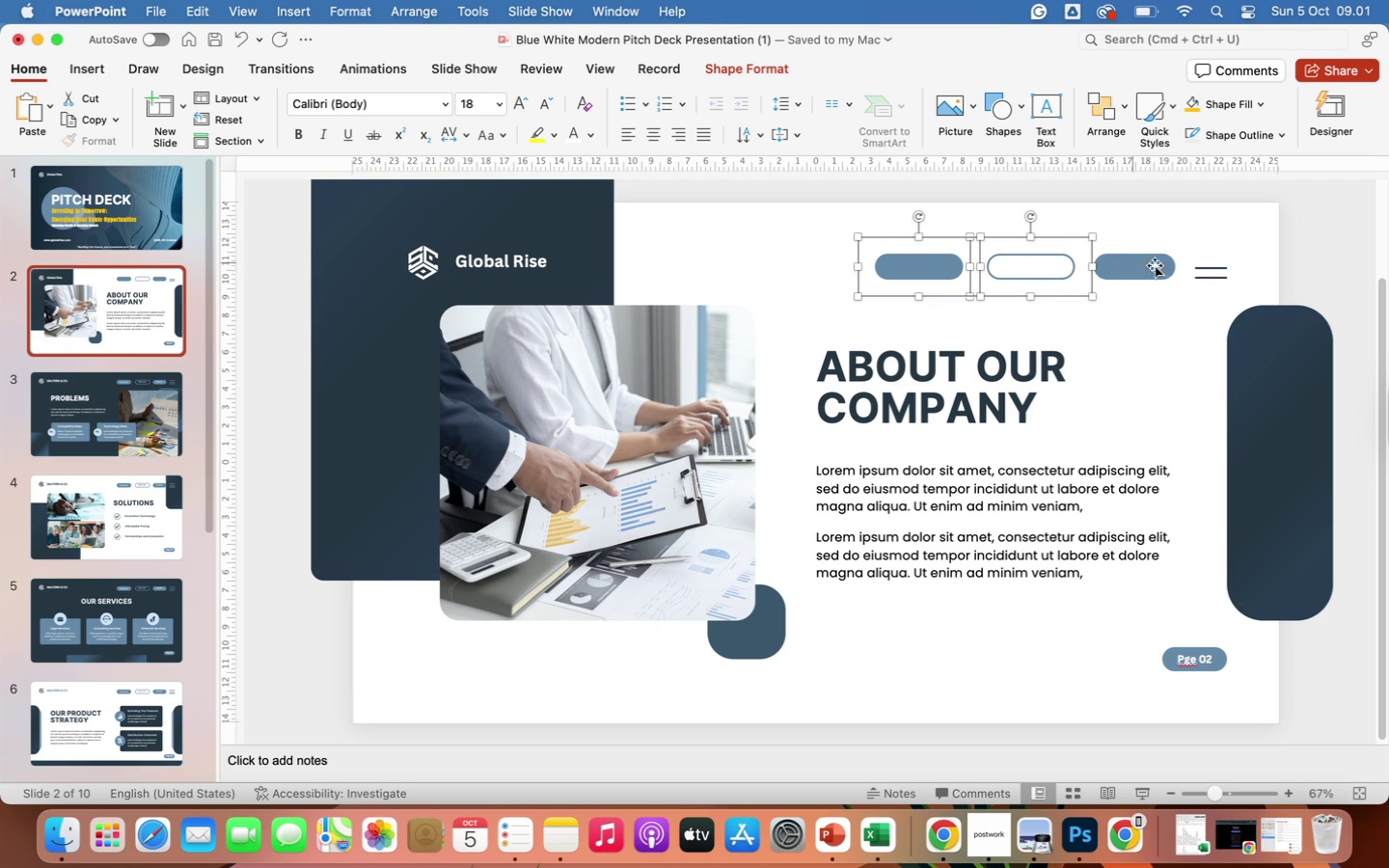 
left_click([1142, 270])
 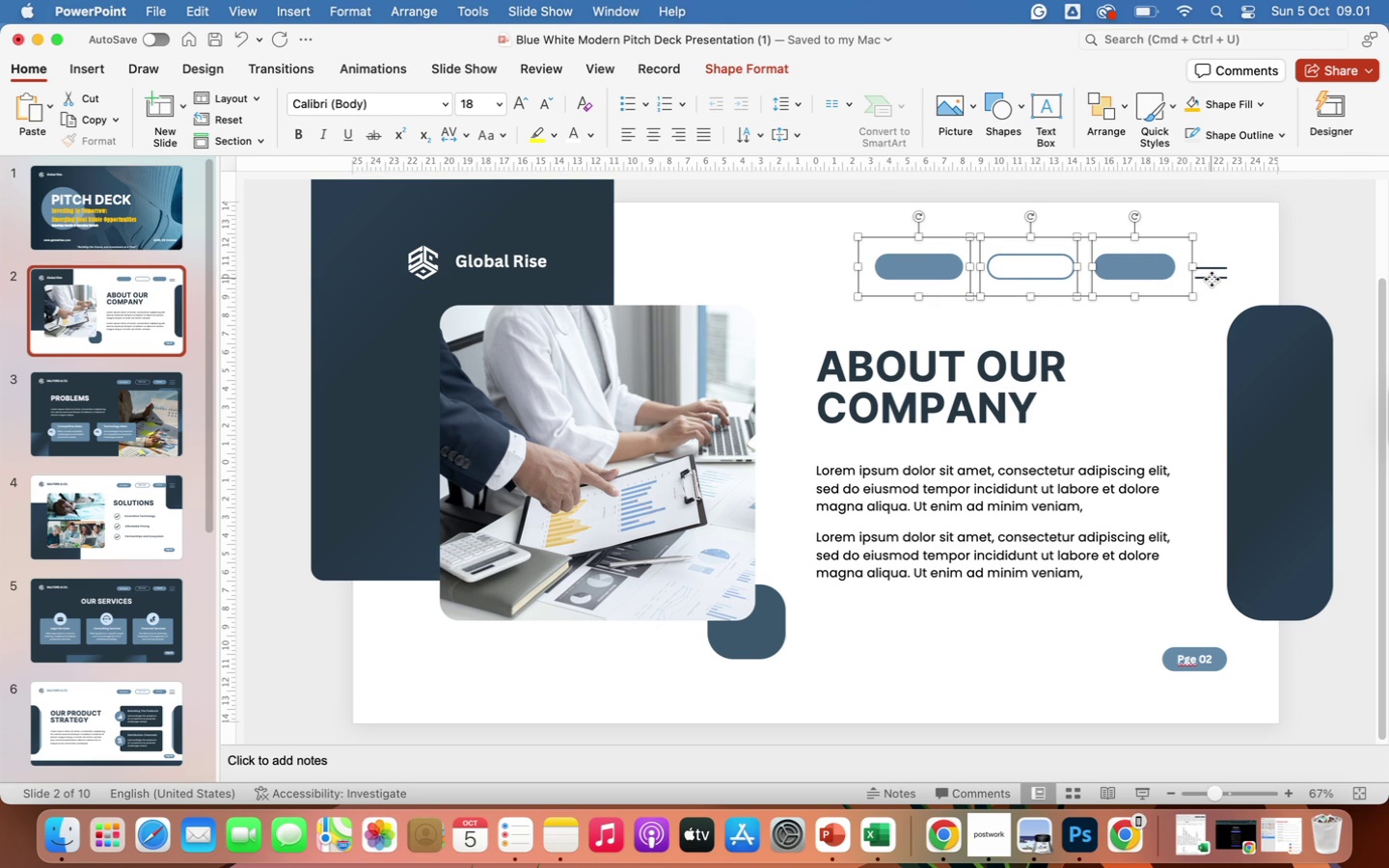 
left_click([1212, 279])
 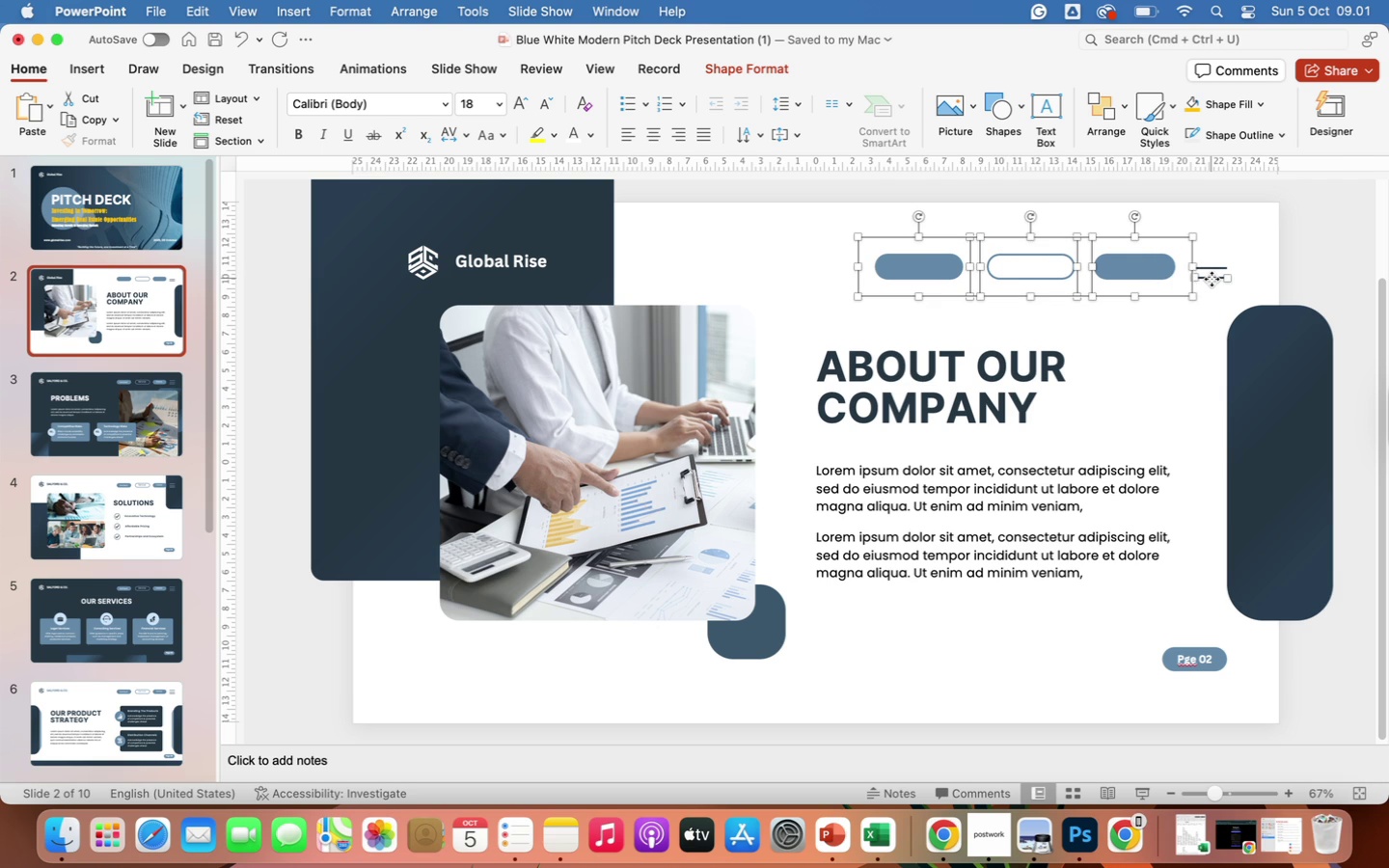 
key(Backspace)
 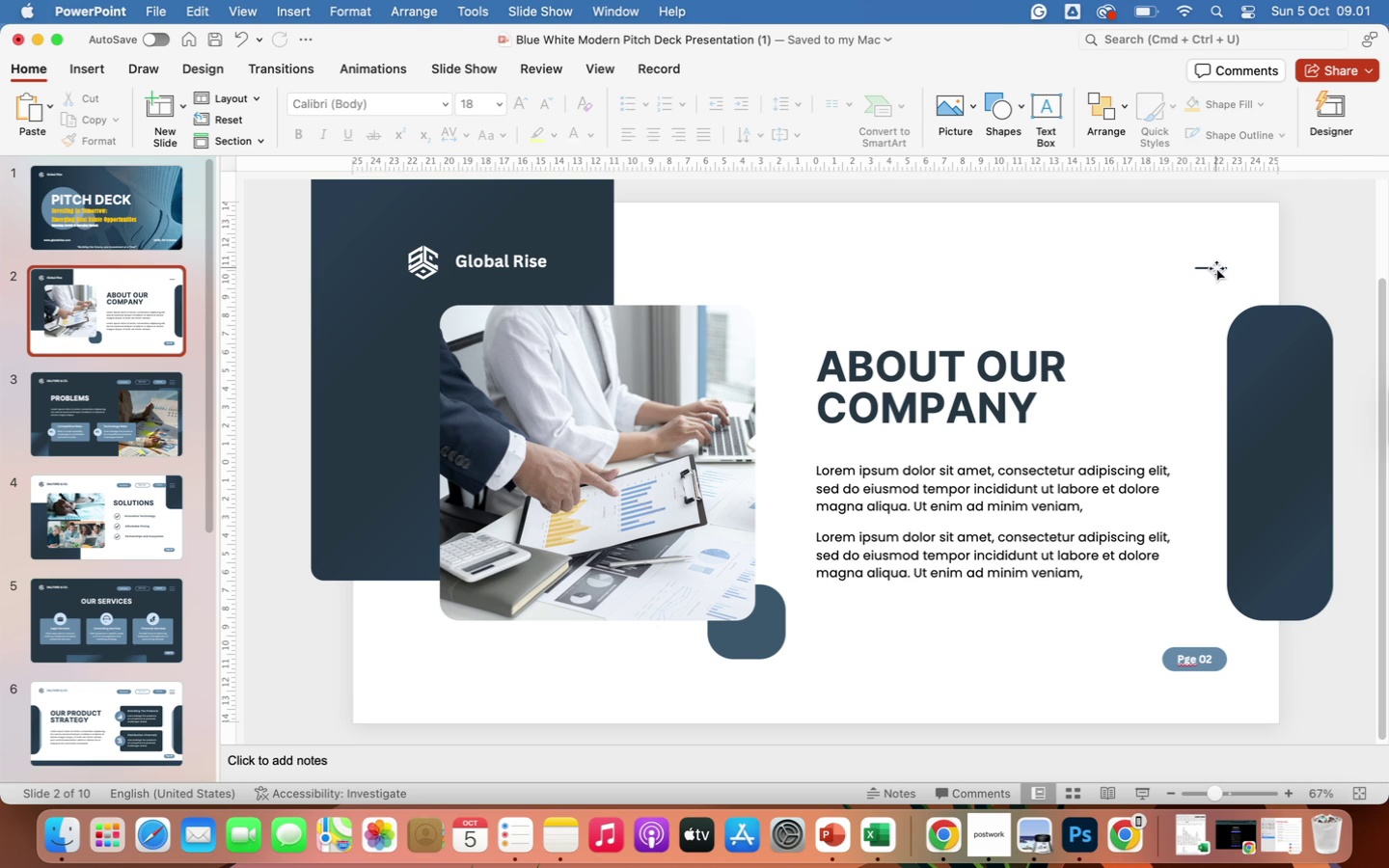 
left_click([1216, 268])
 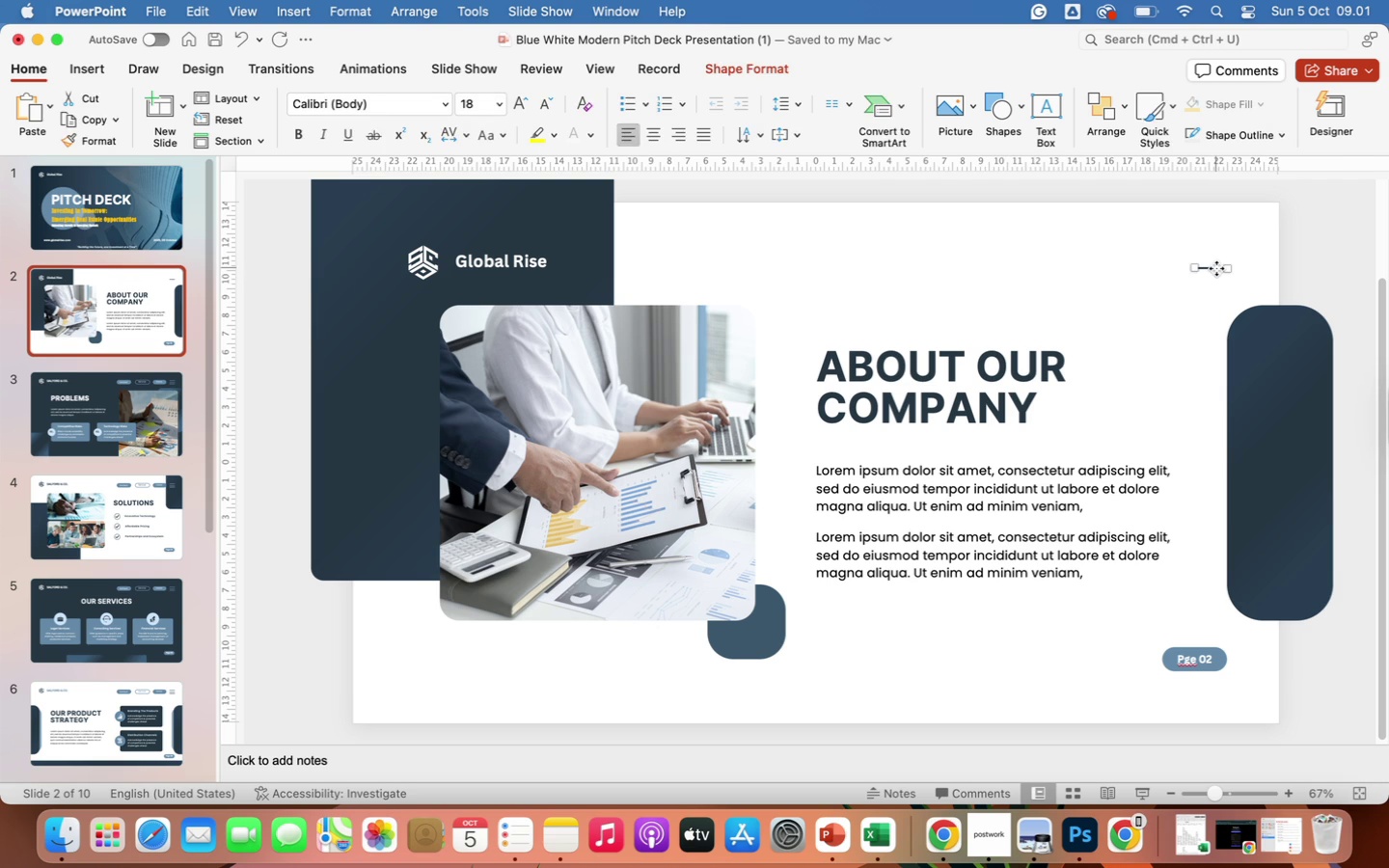 
key(Backspace)
 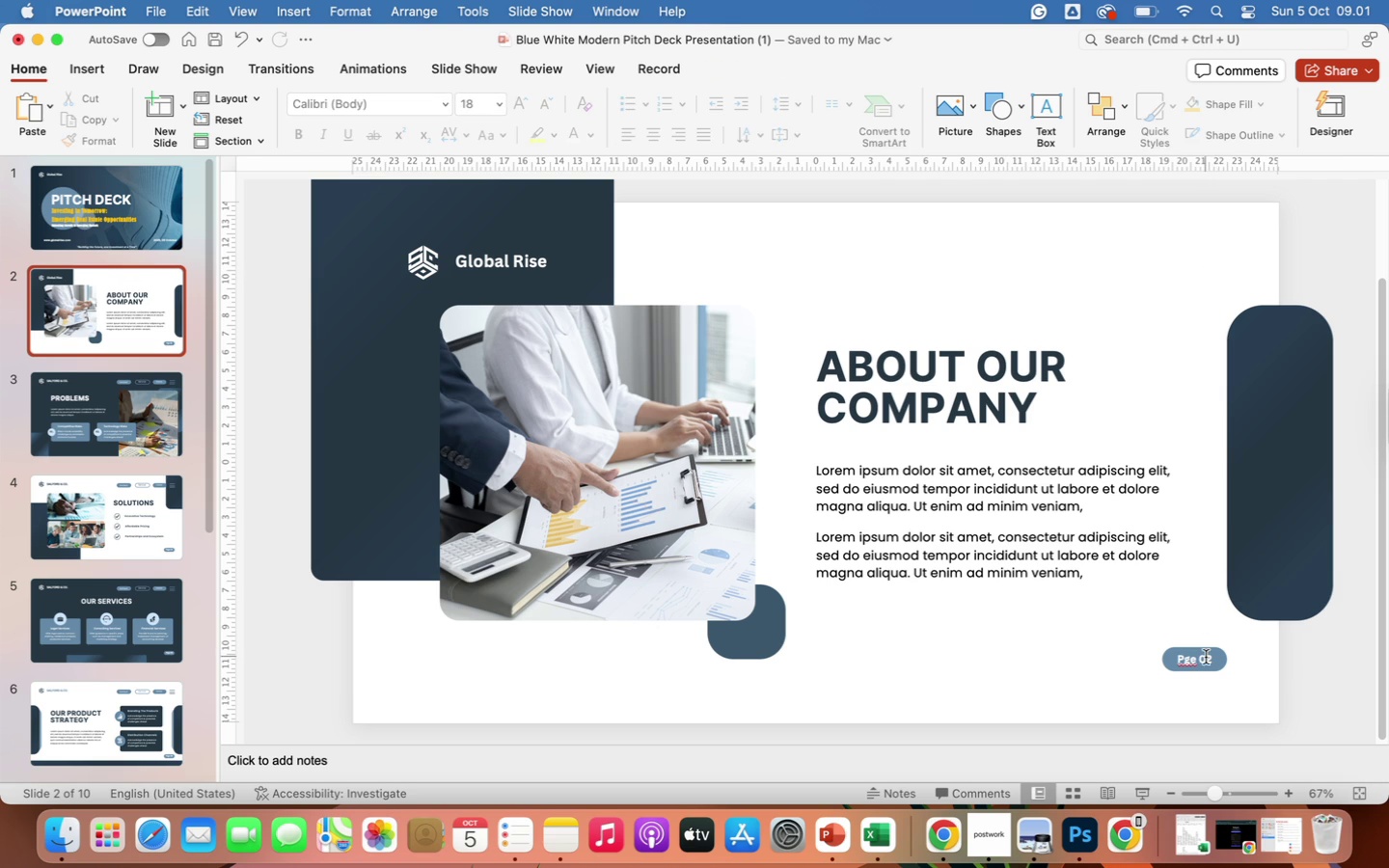 
left_click([1206, 657])
 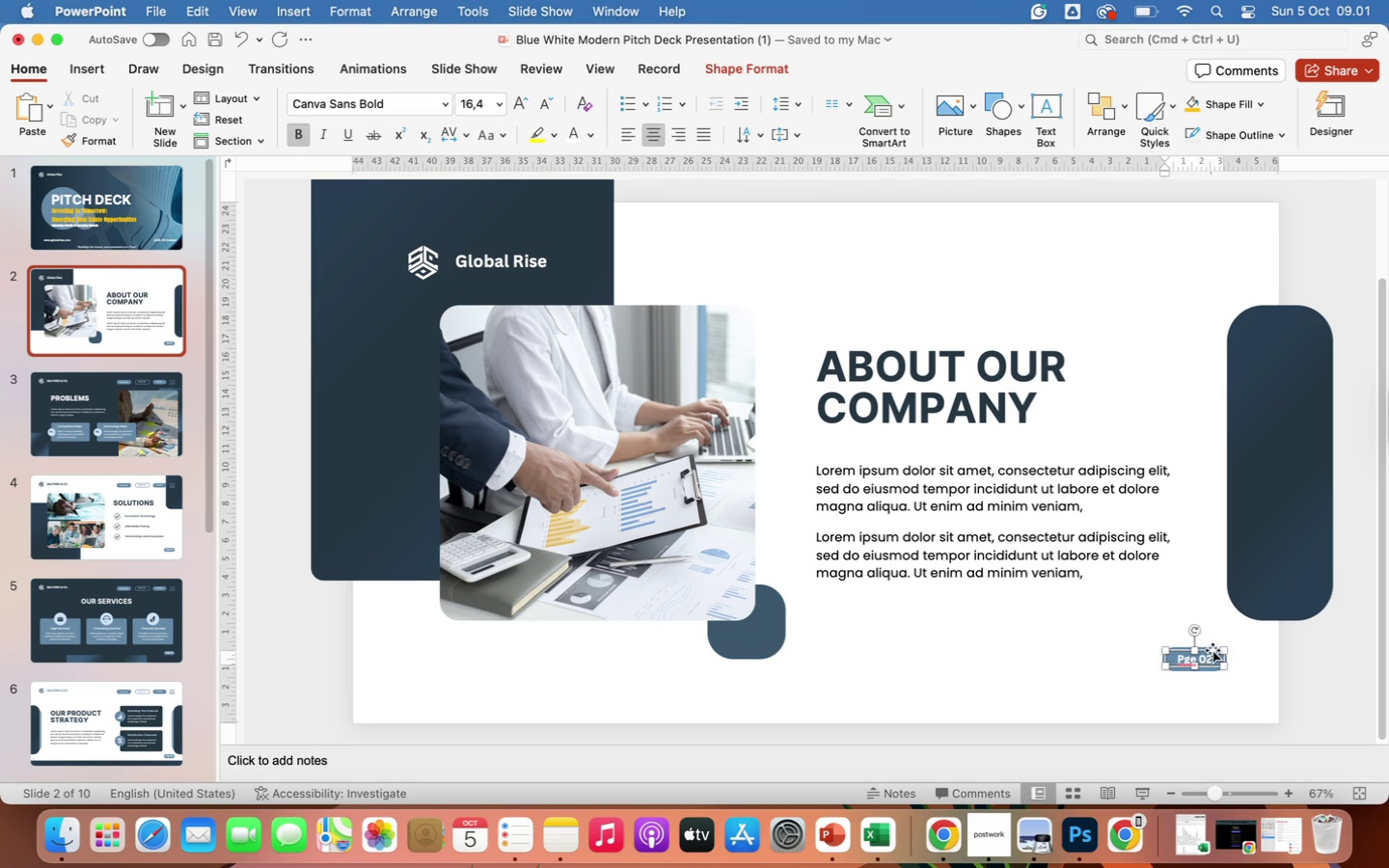 
left_click([1212, 650])
 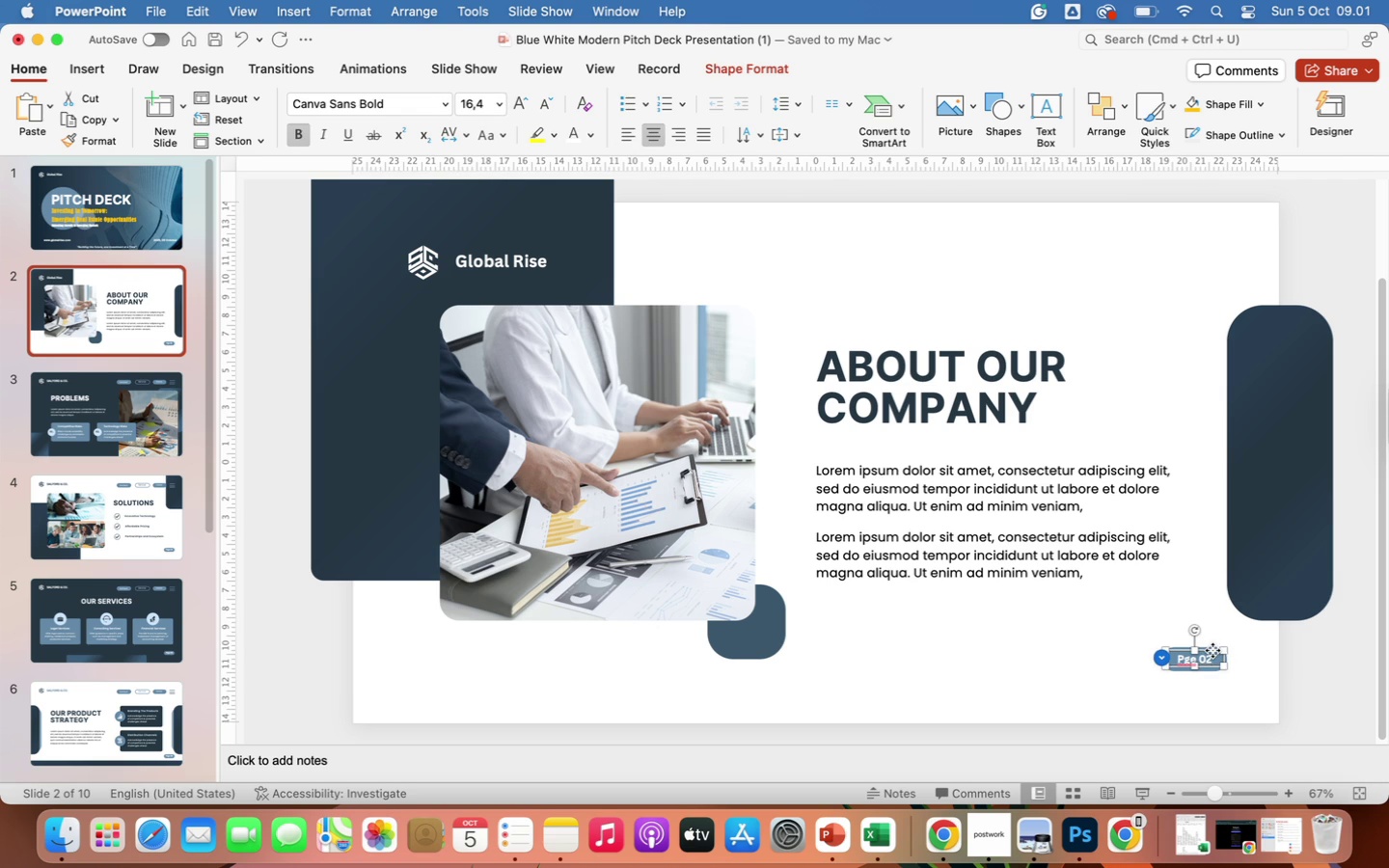 
key(Backspace)
 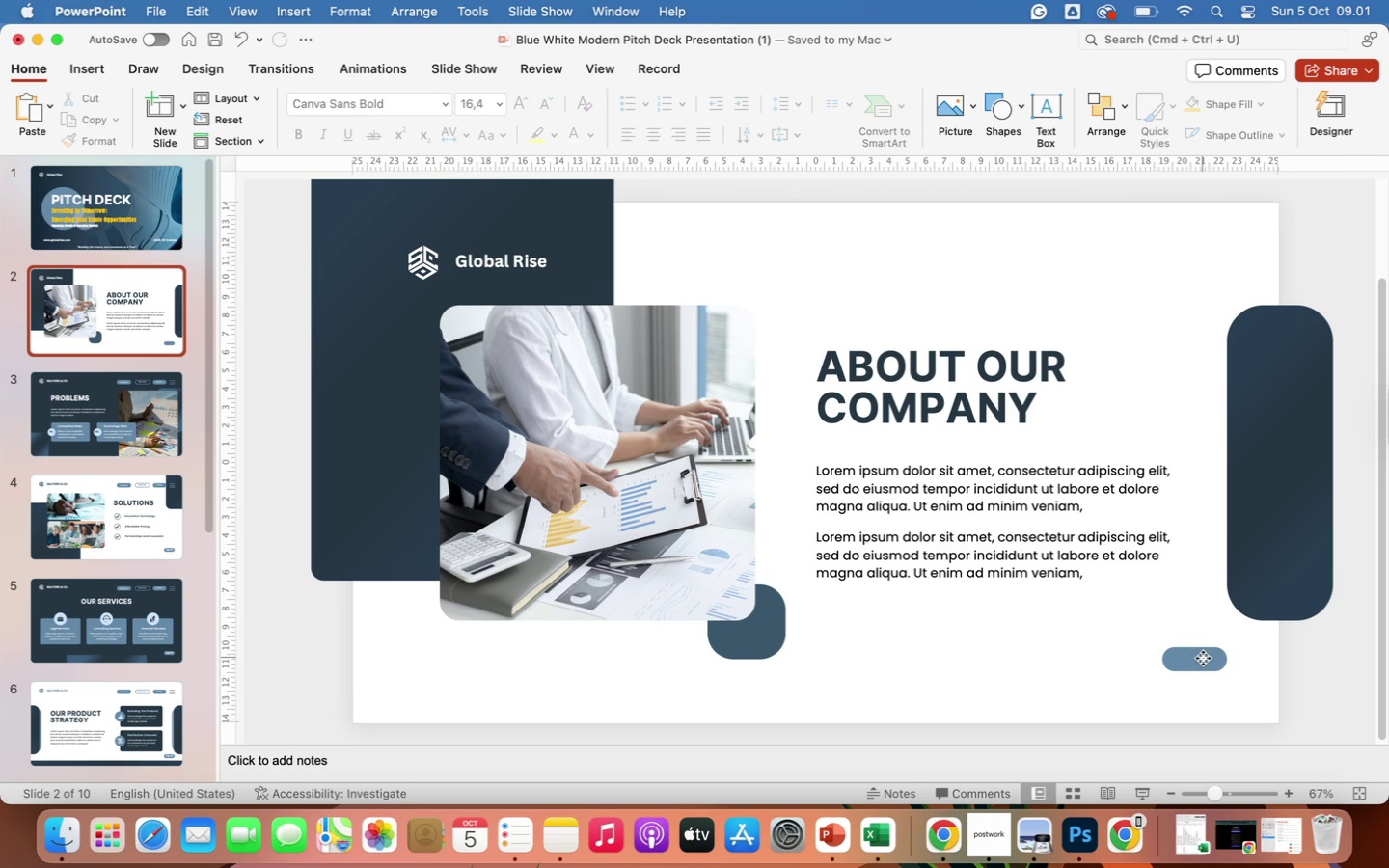 
left_click([1203, 658])
 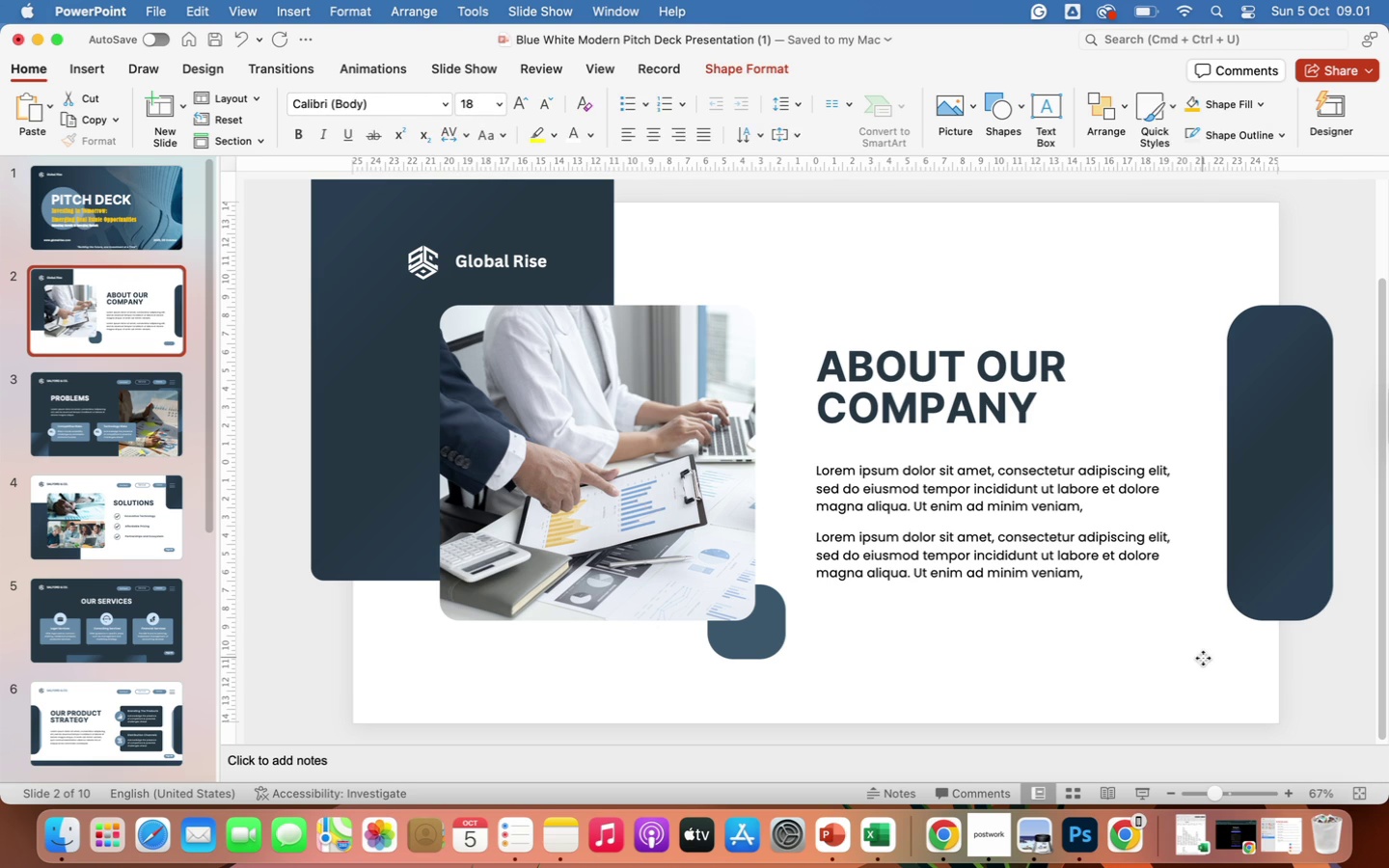 
key(Backspace)
 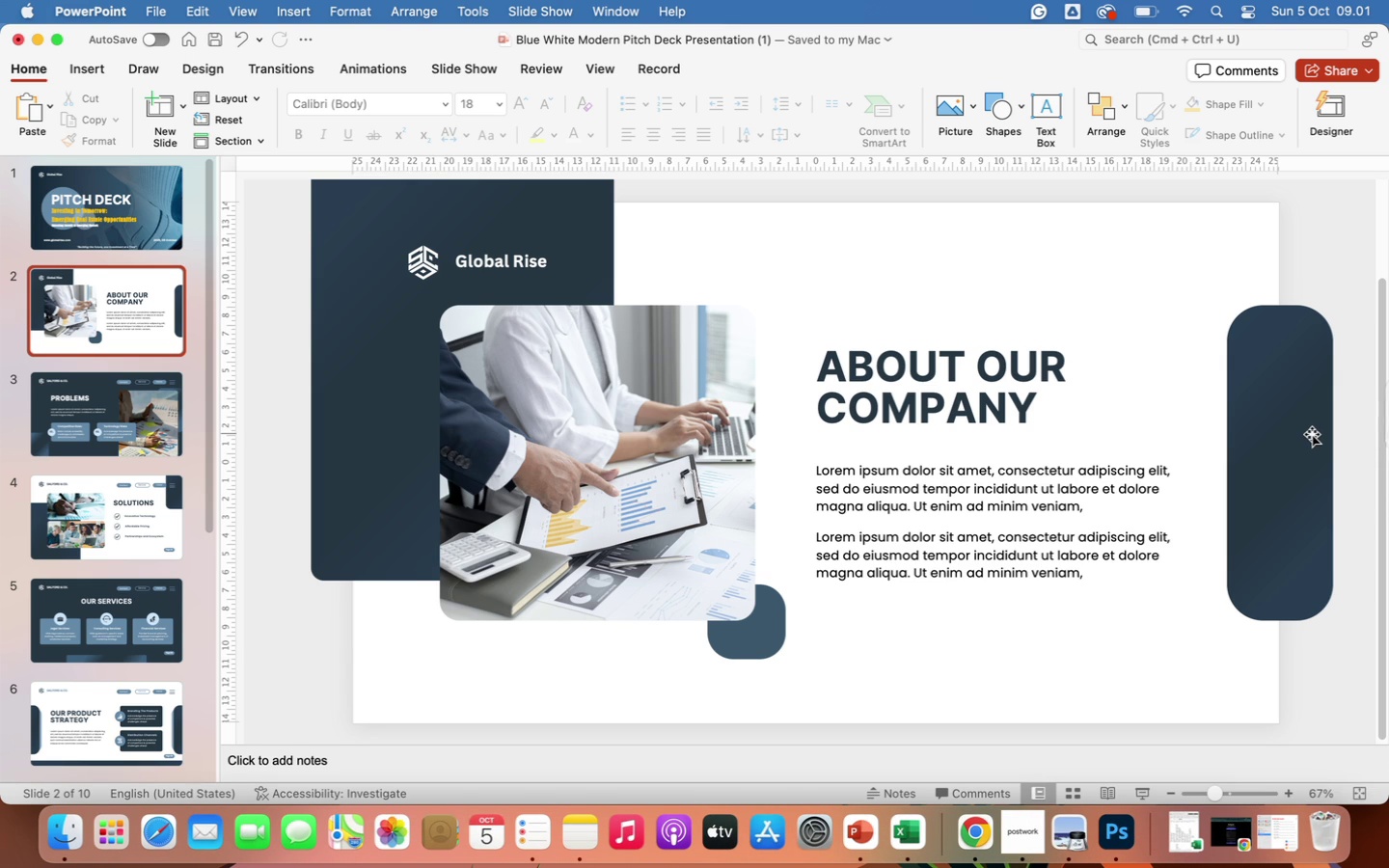 
wait(11.19)
 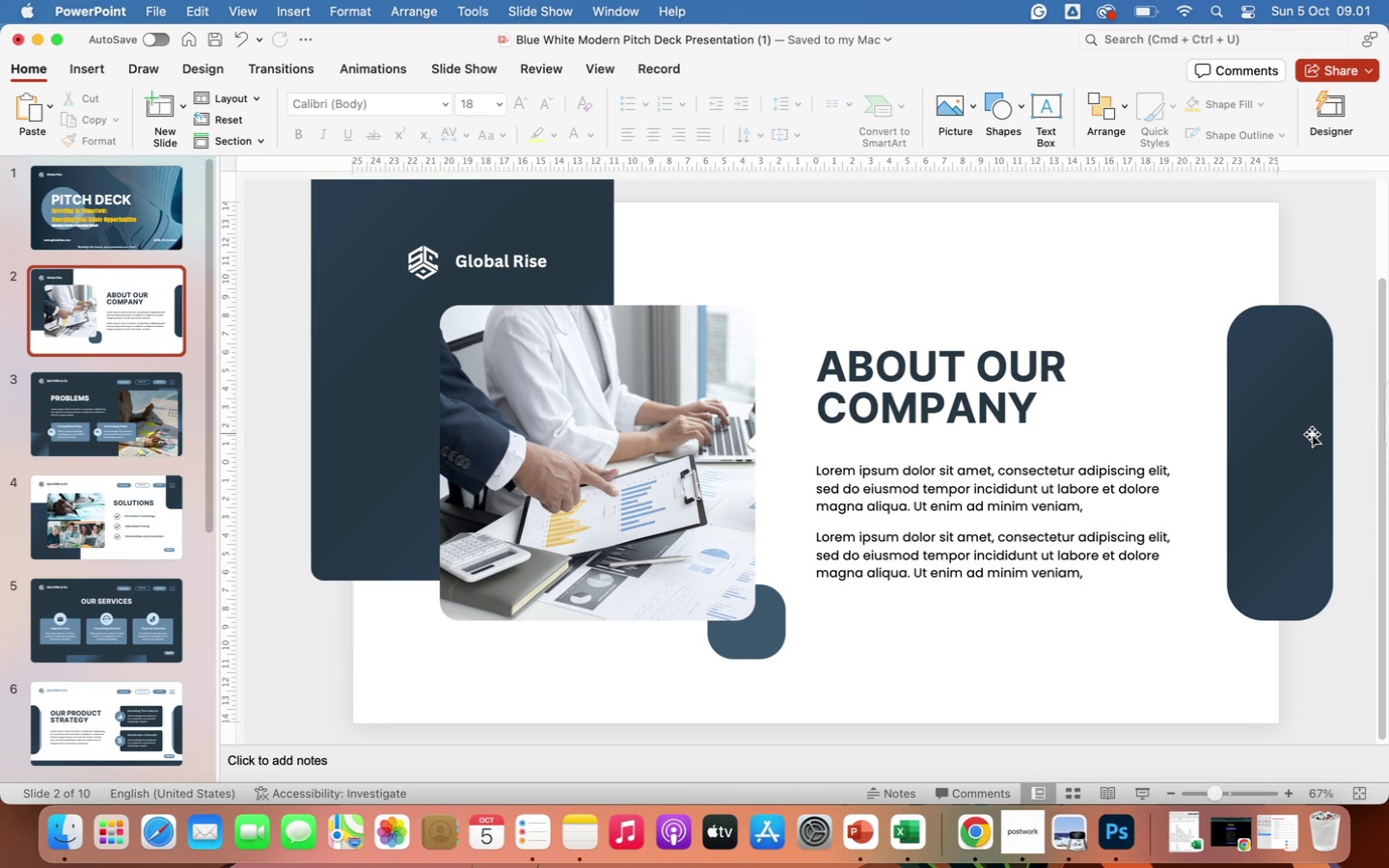 
left_click([1312, 434])
 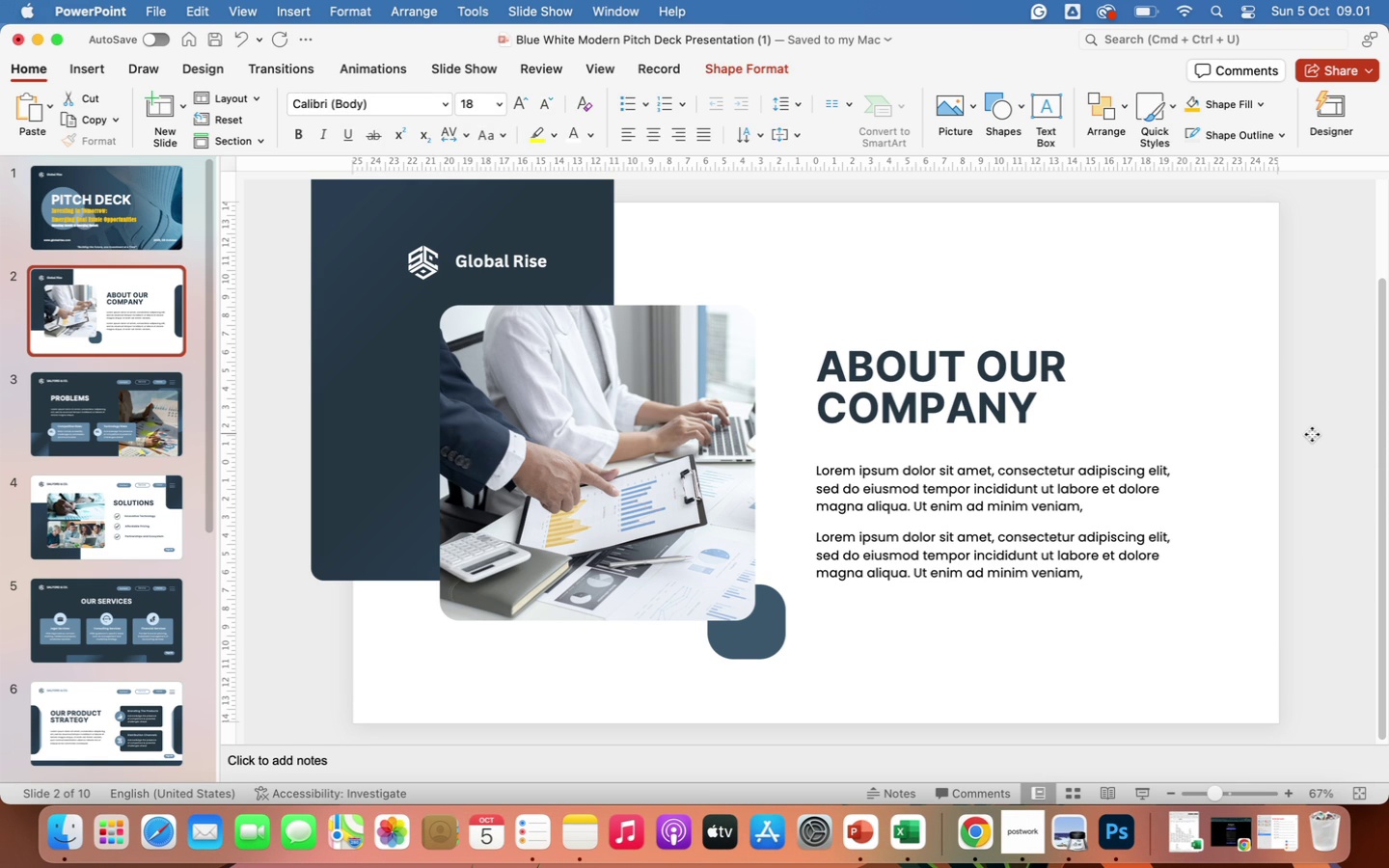 
key(Backspace)